 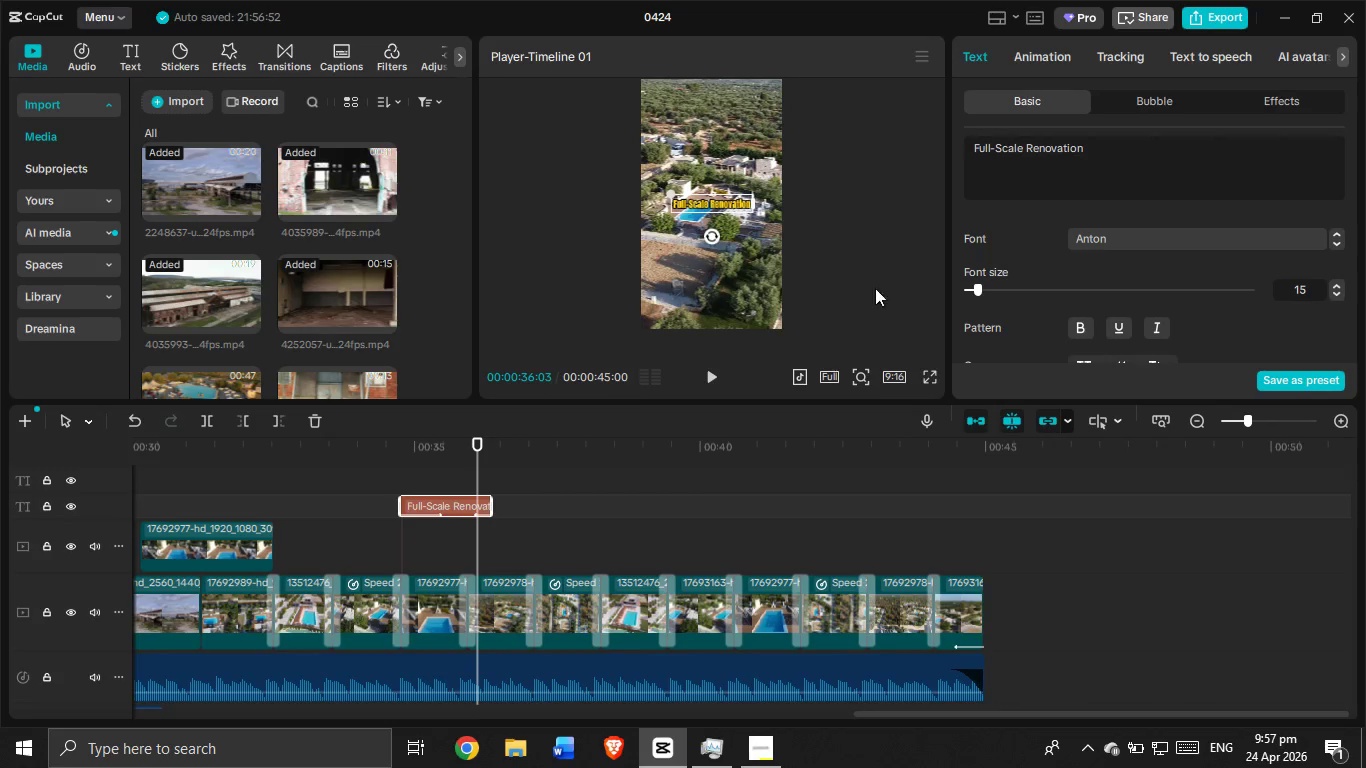 
left_click_drag(start_coordinate=[1123, 154], to_coordinate=[923, 99])
 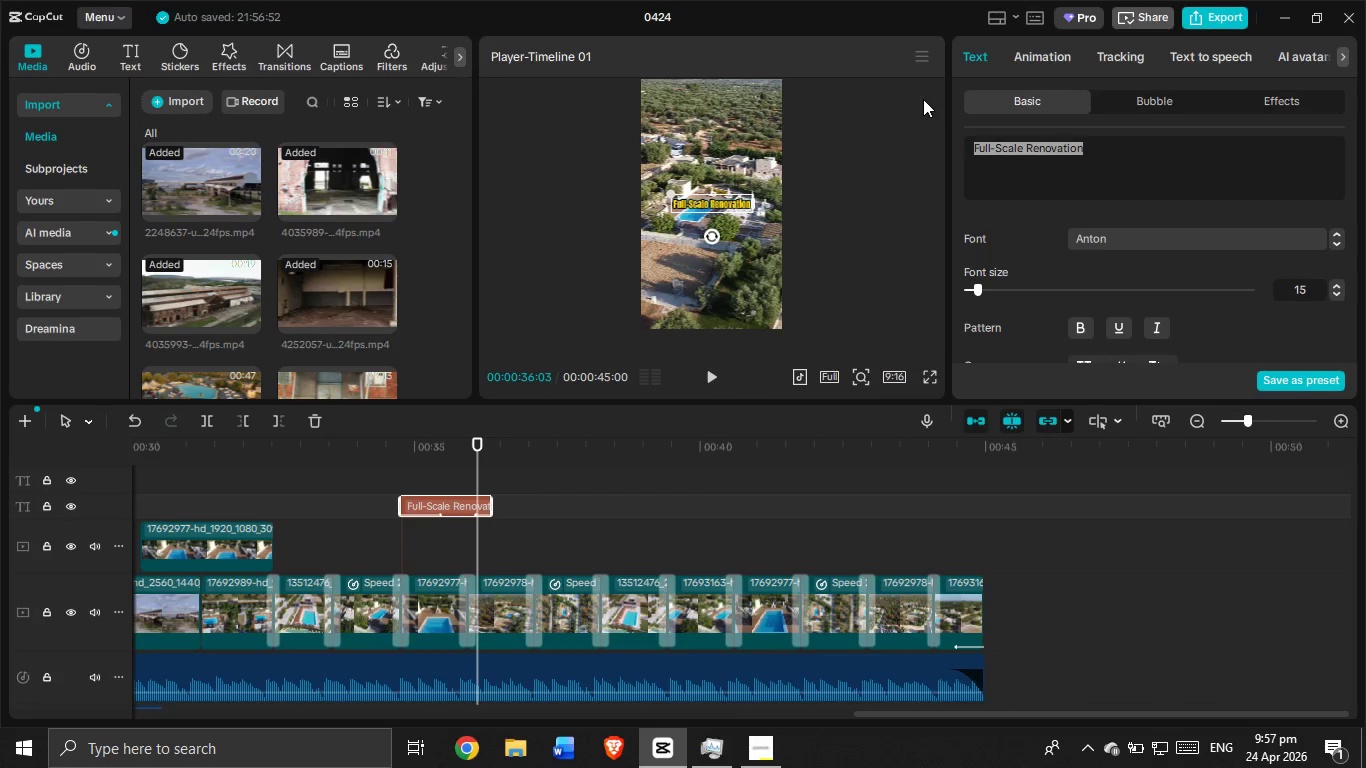 
hold_key(key=ControlLeft, duration=0.56)
 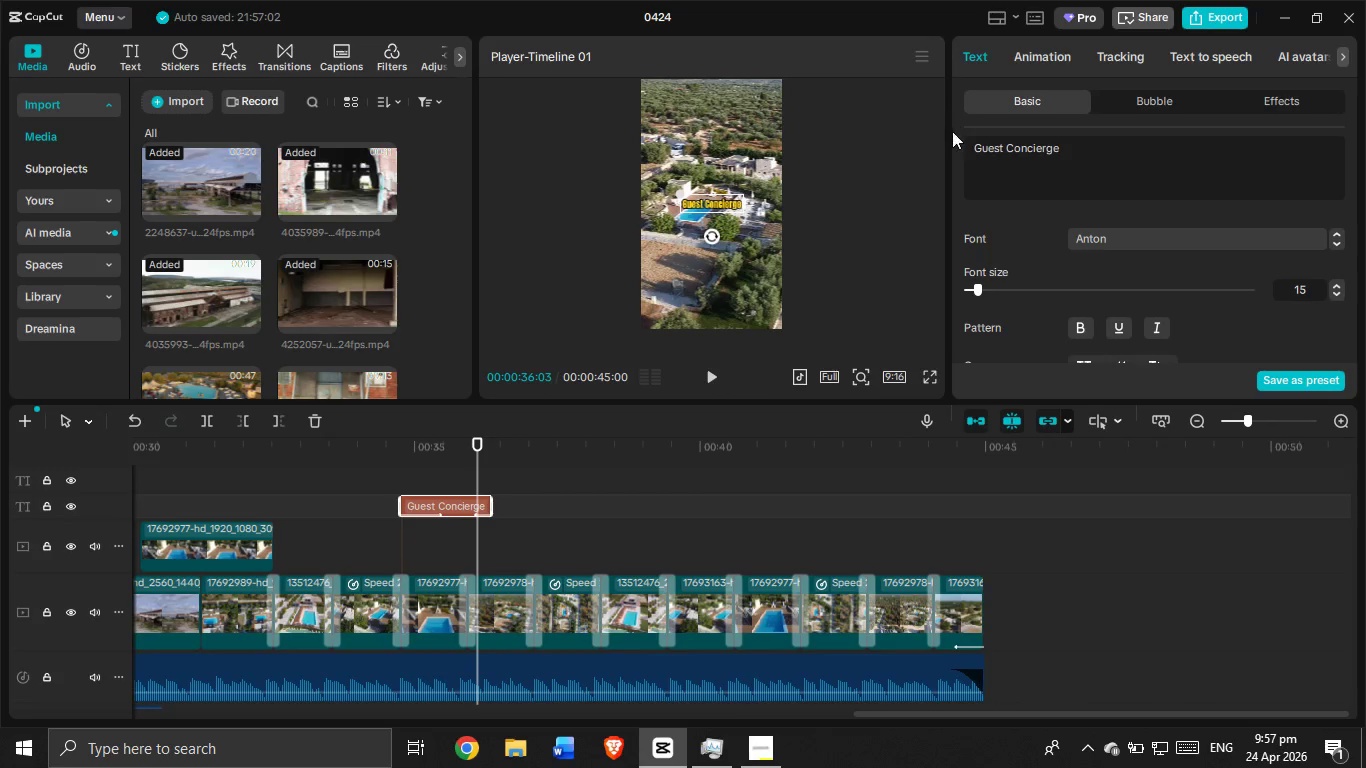 
key(V)
 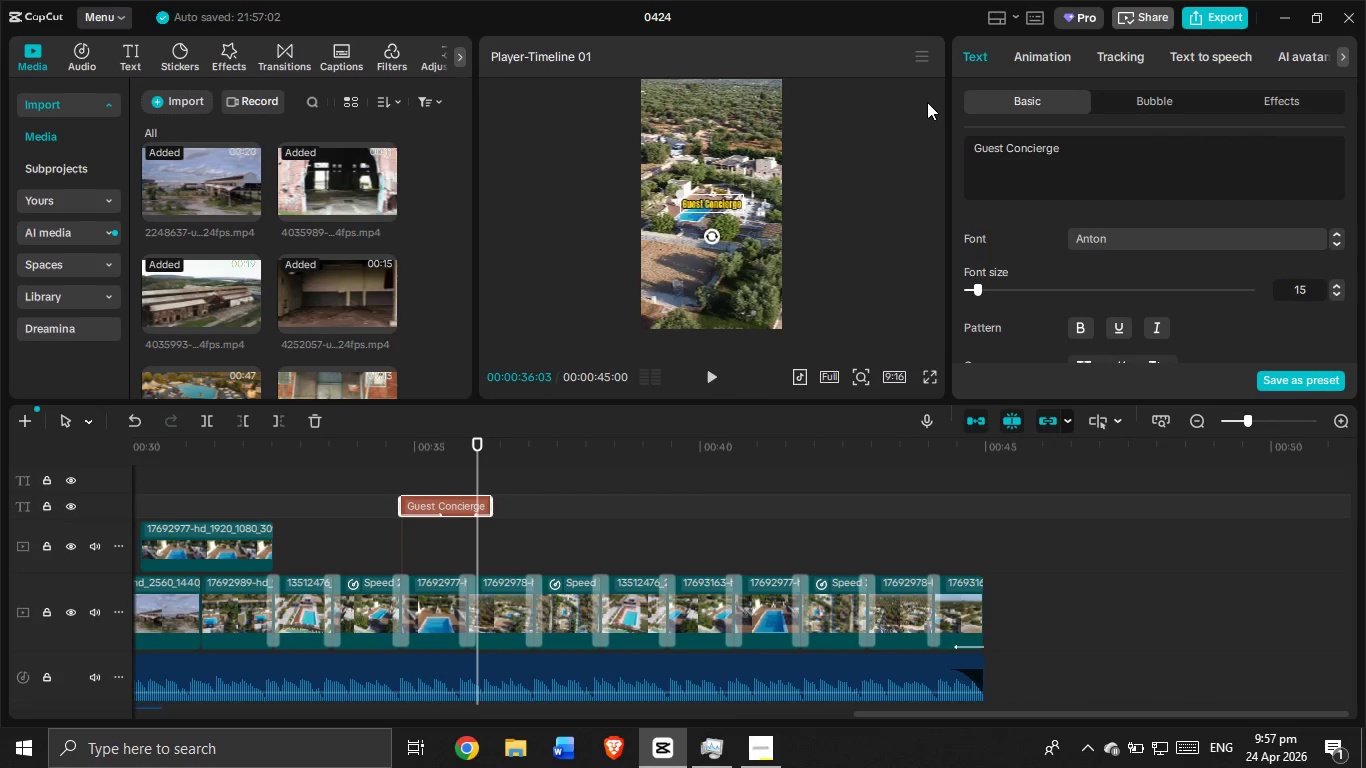 
key(Alt+AltLeft)
 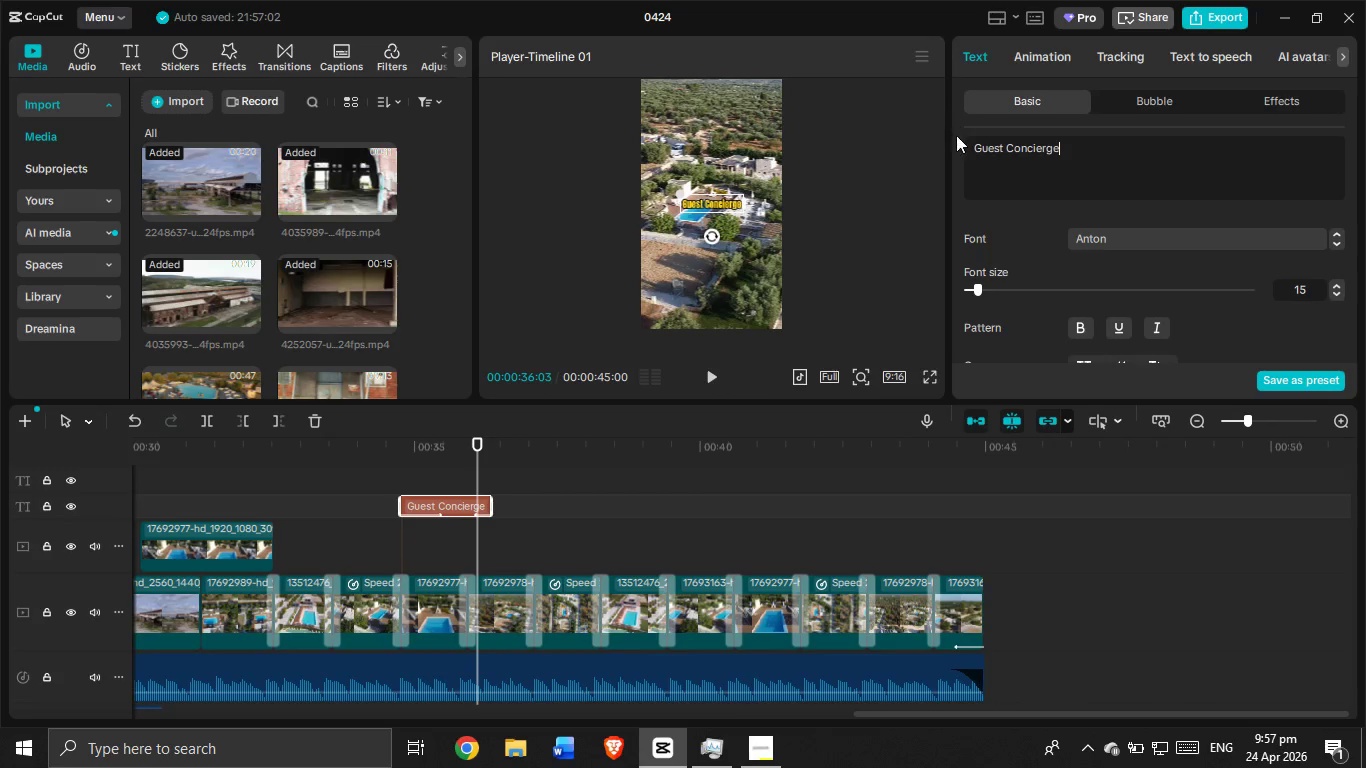 
key(Alt+Tab)